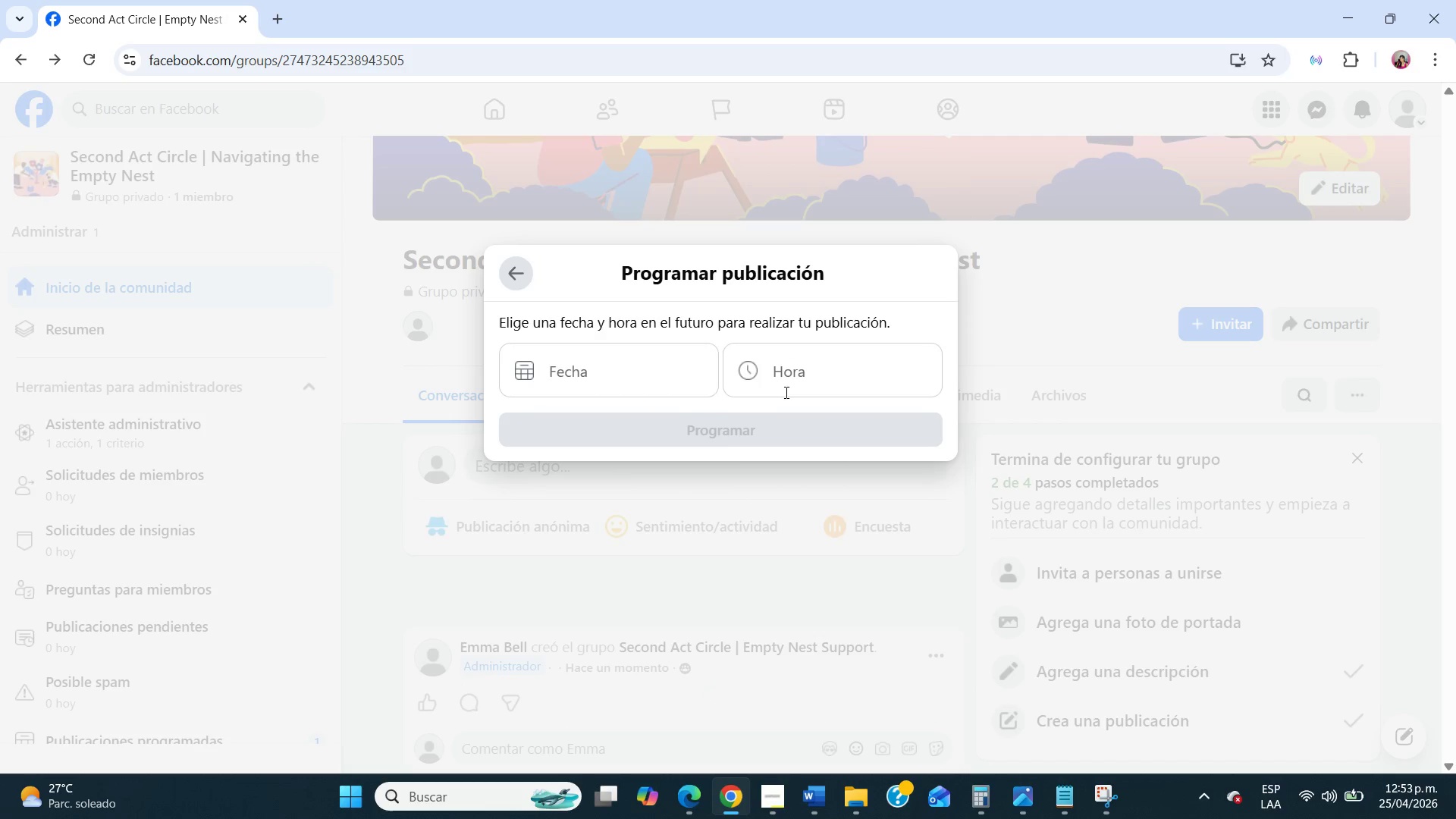 
left_click([646, 370])
 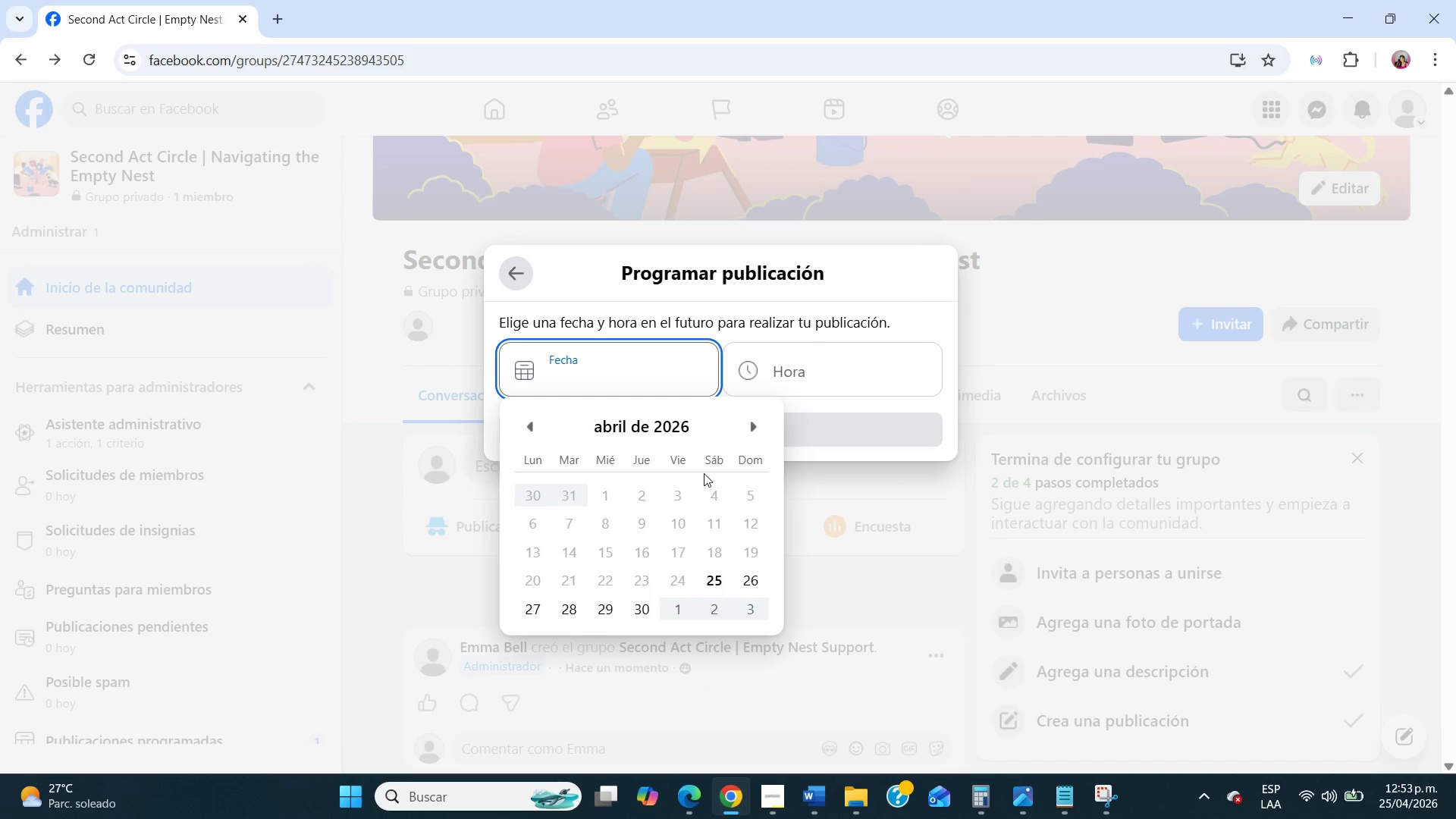 
left_click([745, 433])
 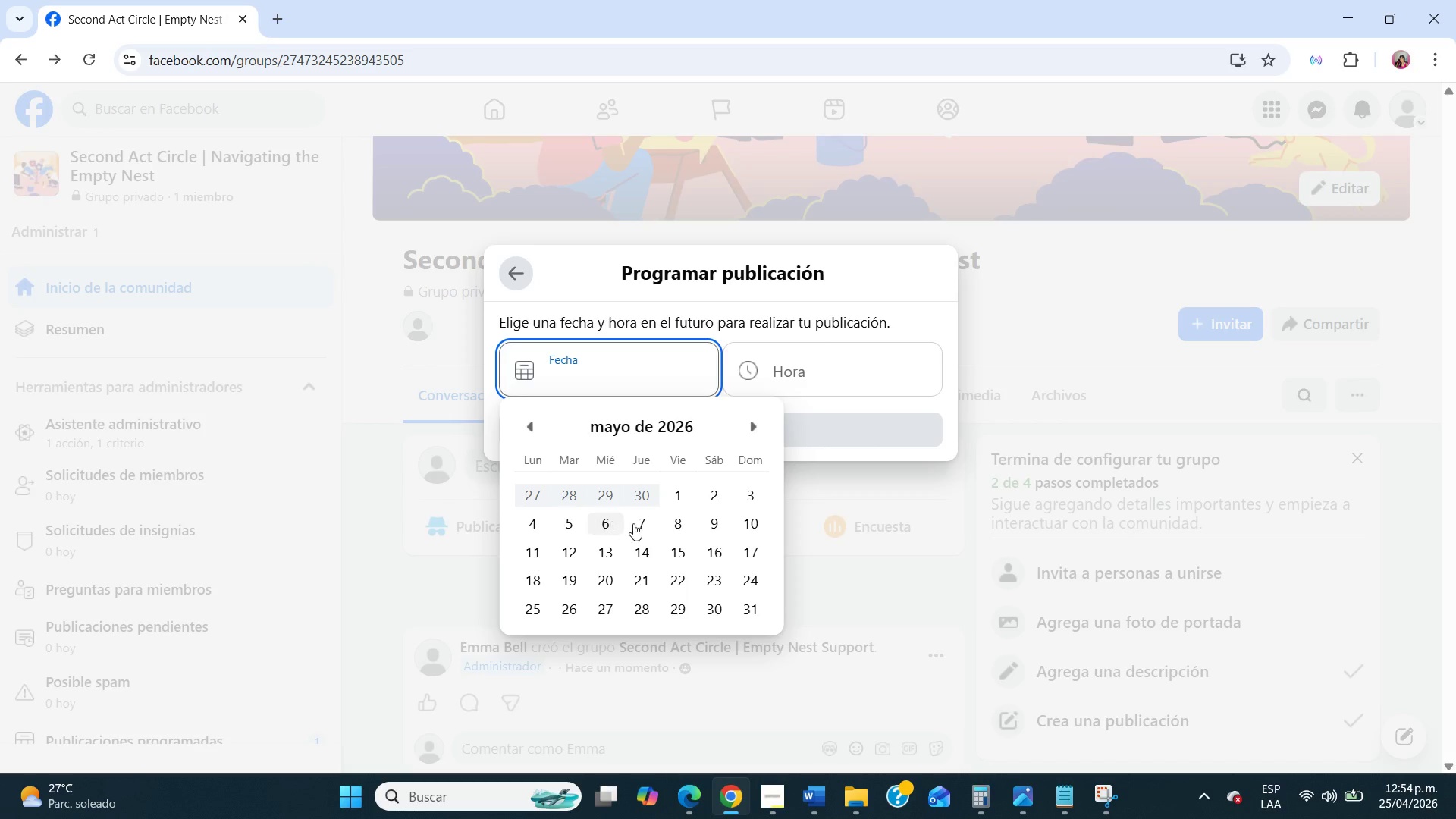 
left_click([681, 523])
 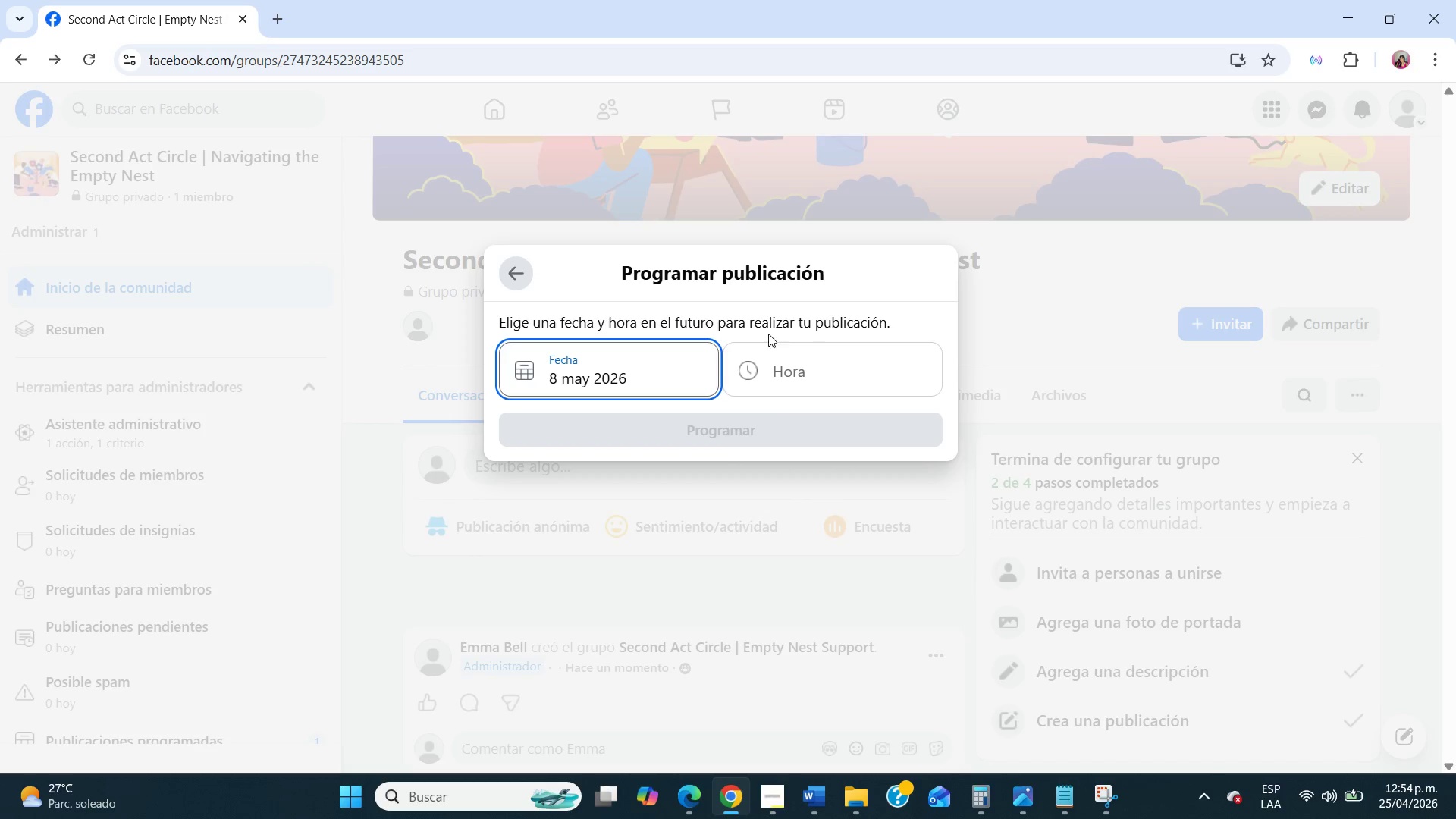 
left_click([792, 363])
 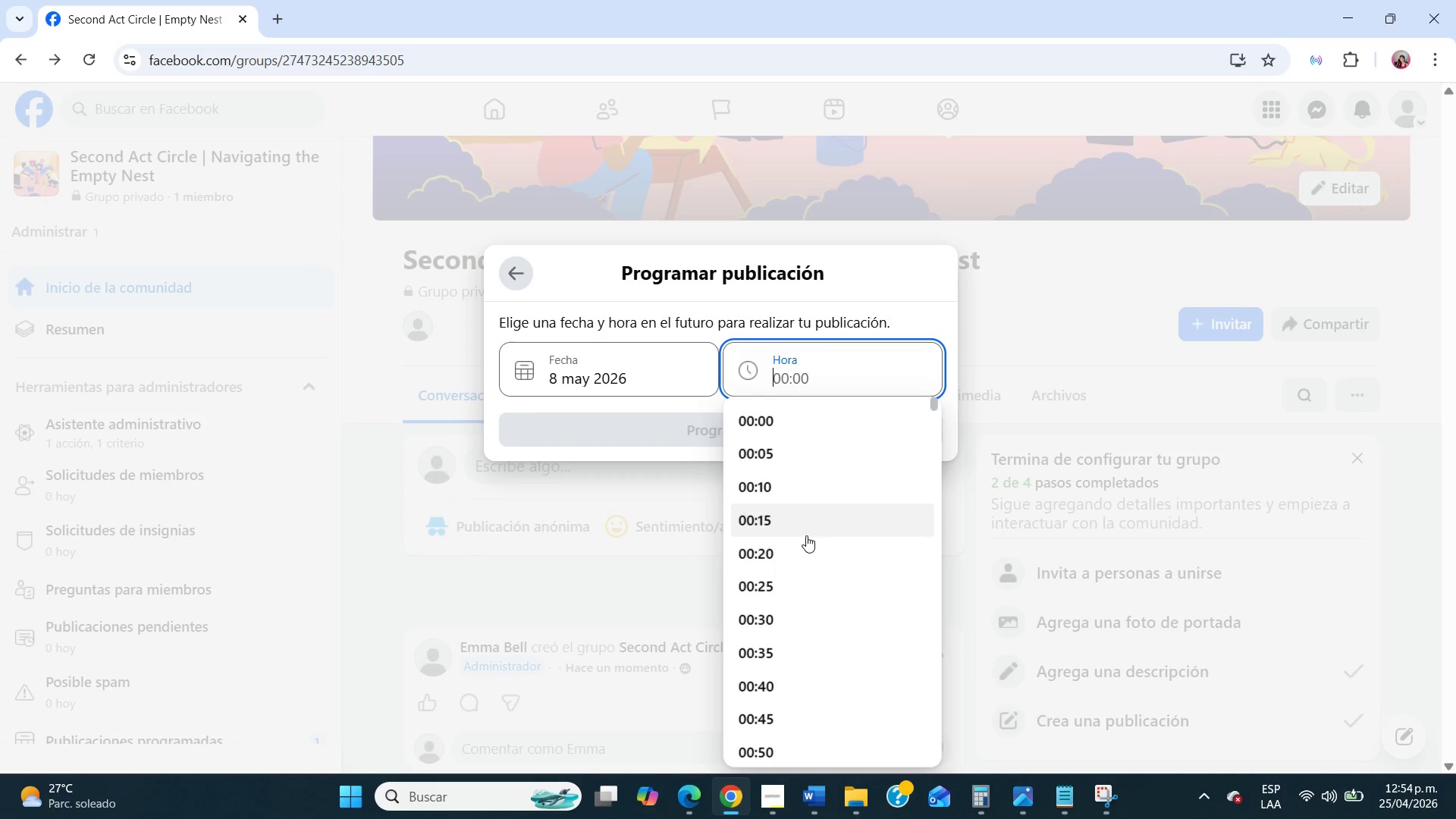 
scroll: coordinate [803, 549], scroll_direction: down, amount: 78.0
 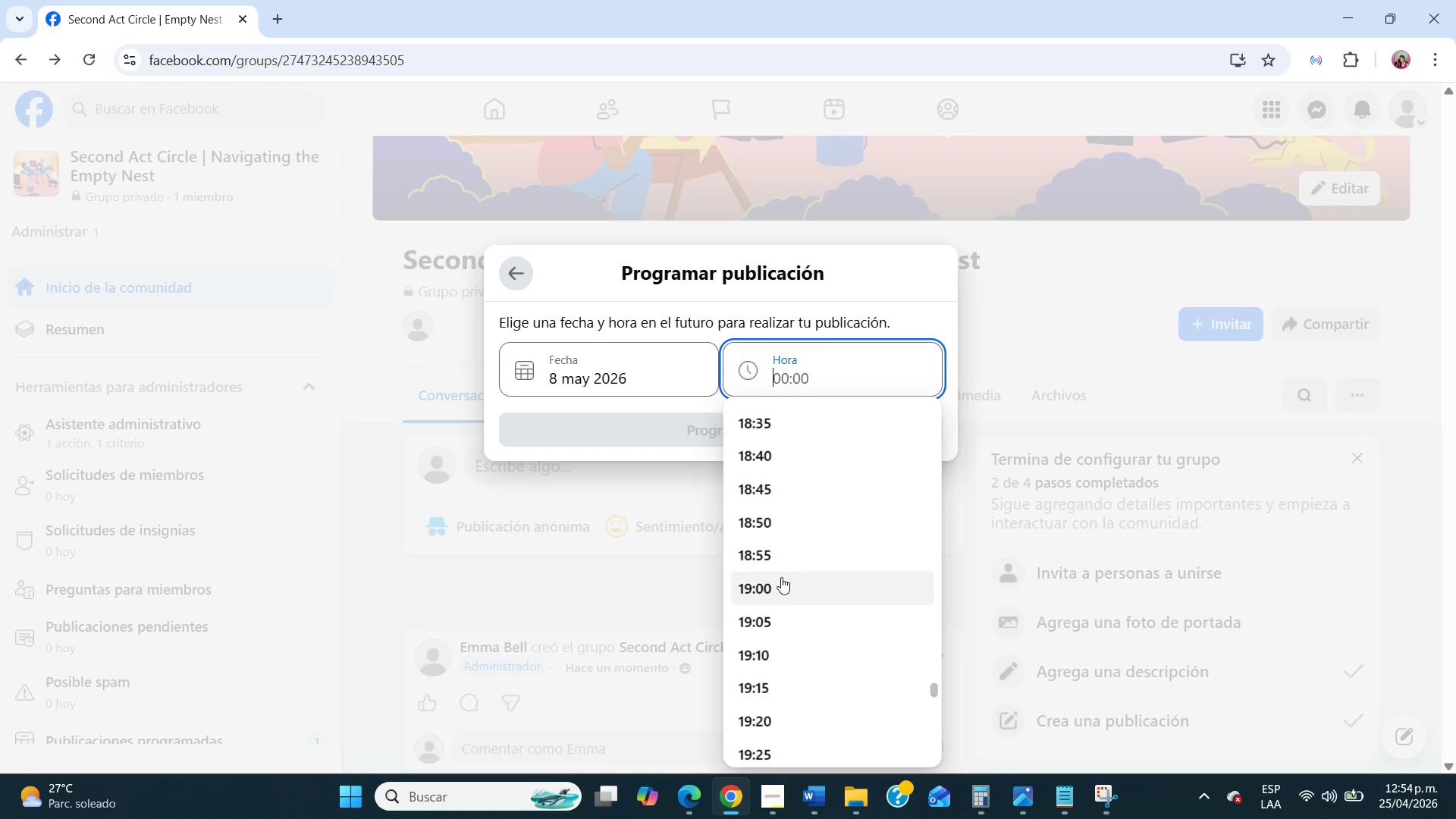 
left_click([781, 580])
 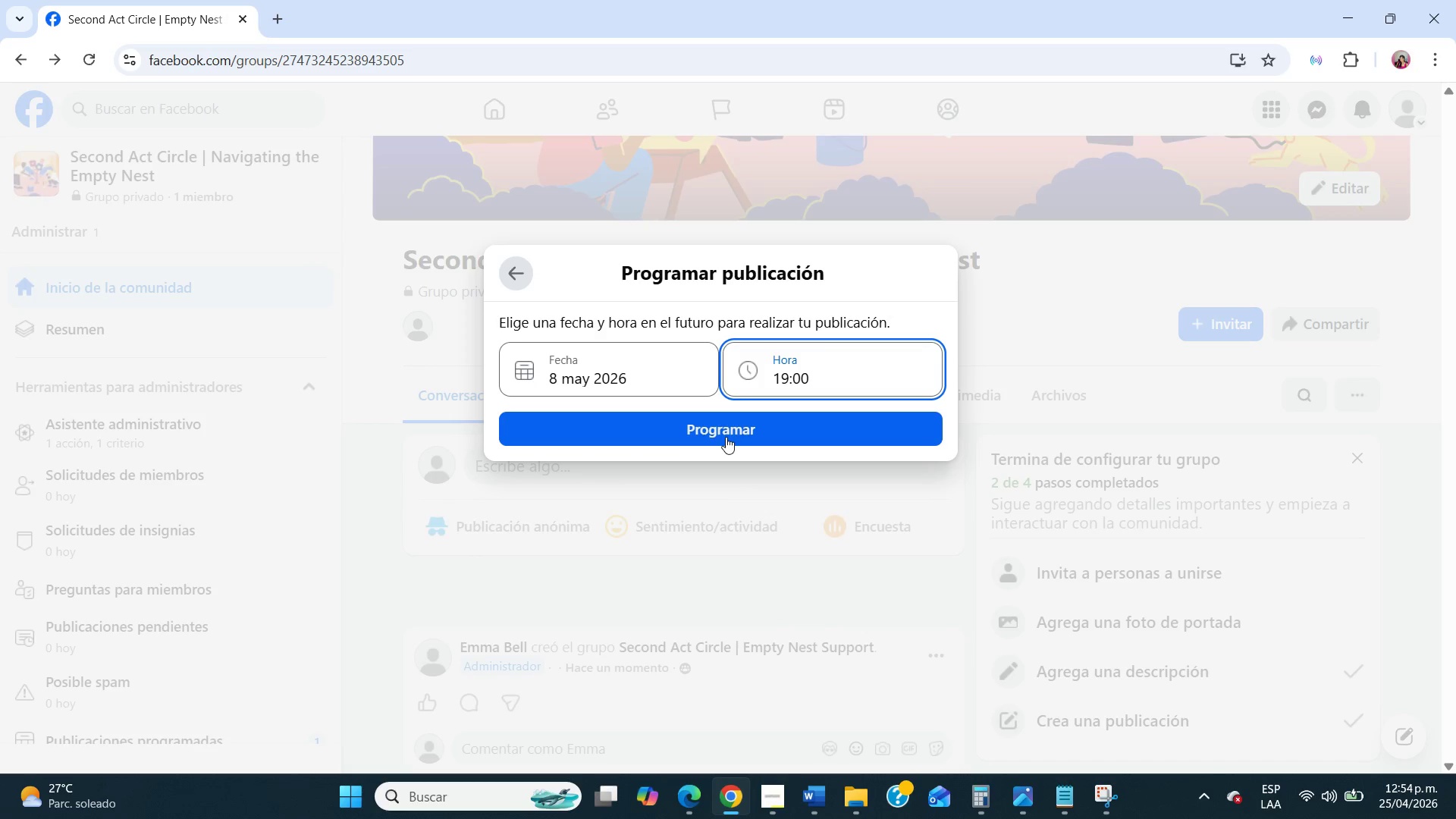 
left_click([726, 433])
 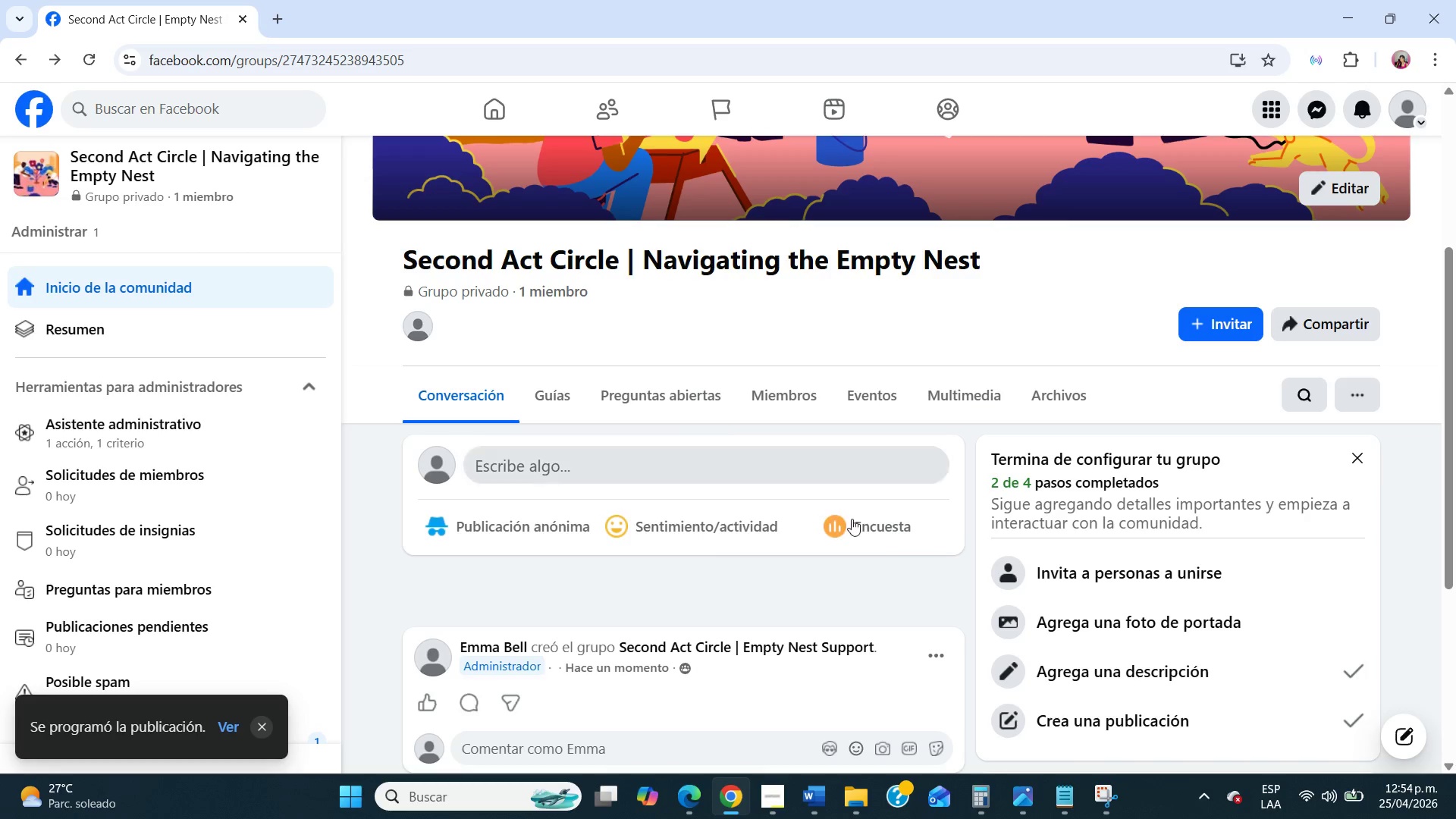 
wait(5.25)
 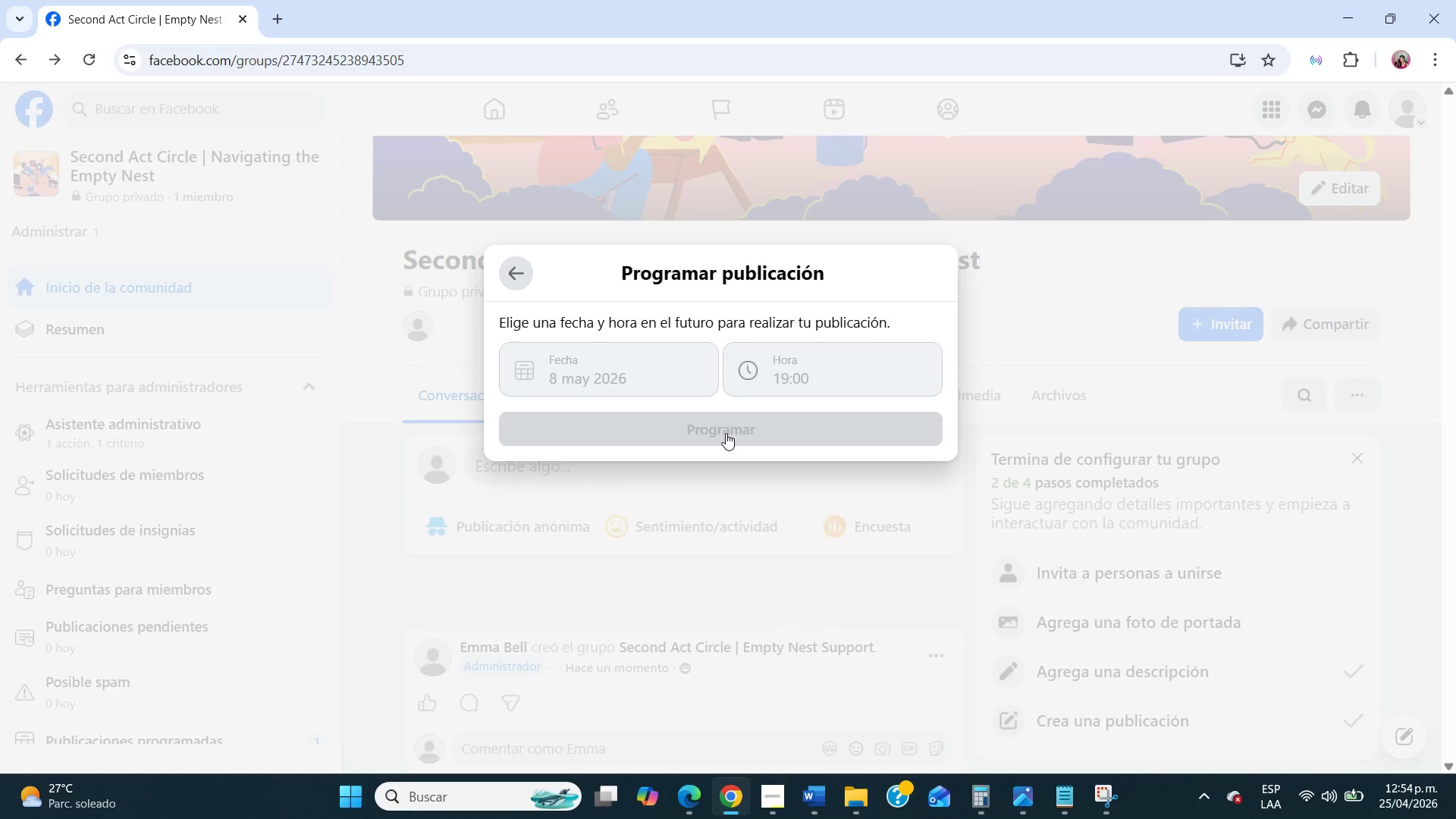 
left_click([766, 795])